 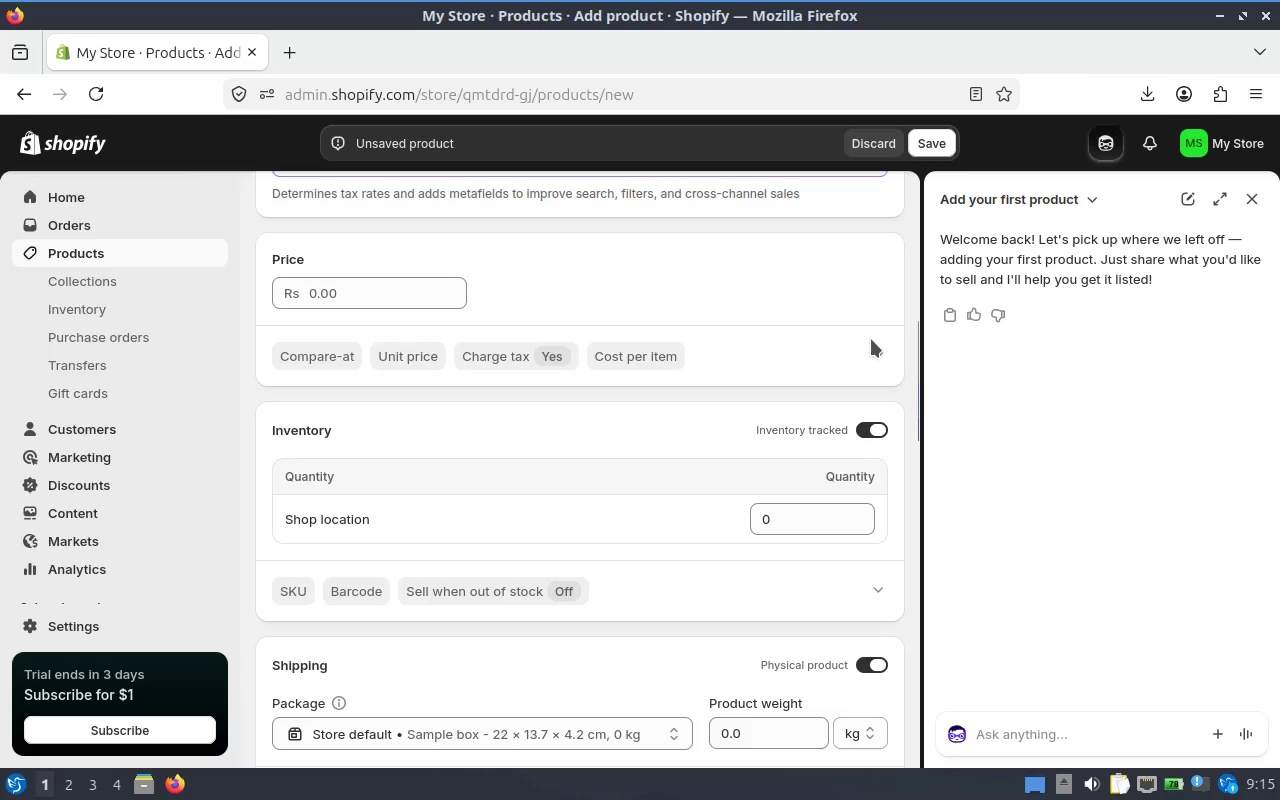 
left_click([873, 343])
 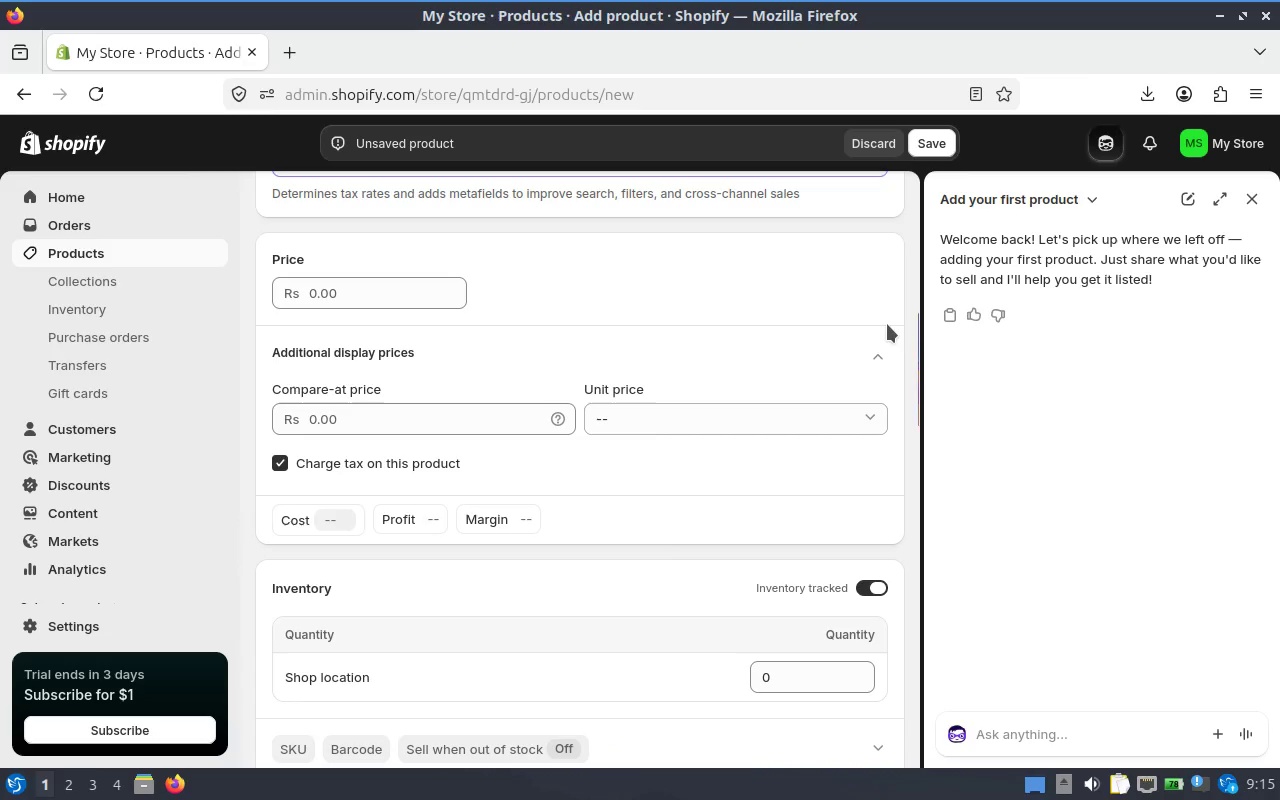 
scroll: coordinate [568, 447], scroll_direction: up, amount: 5.0
 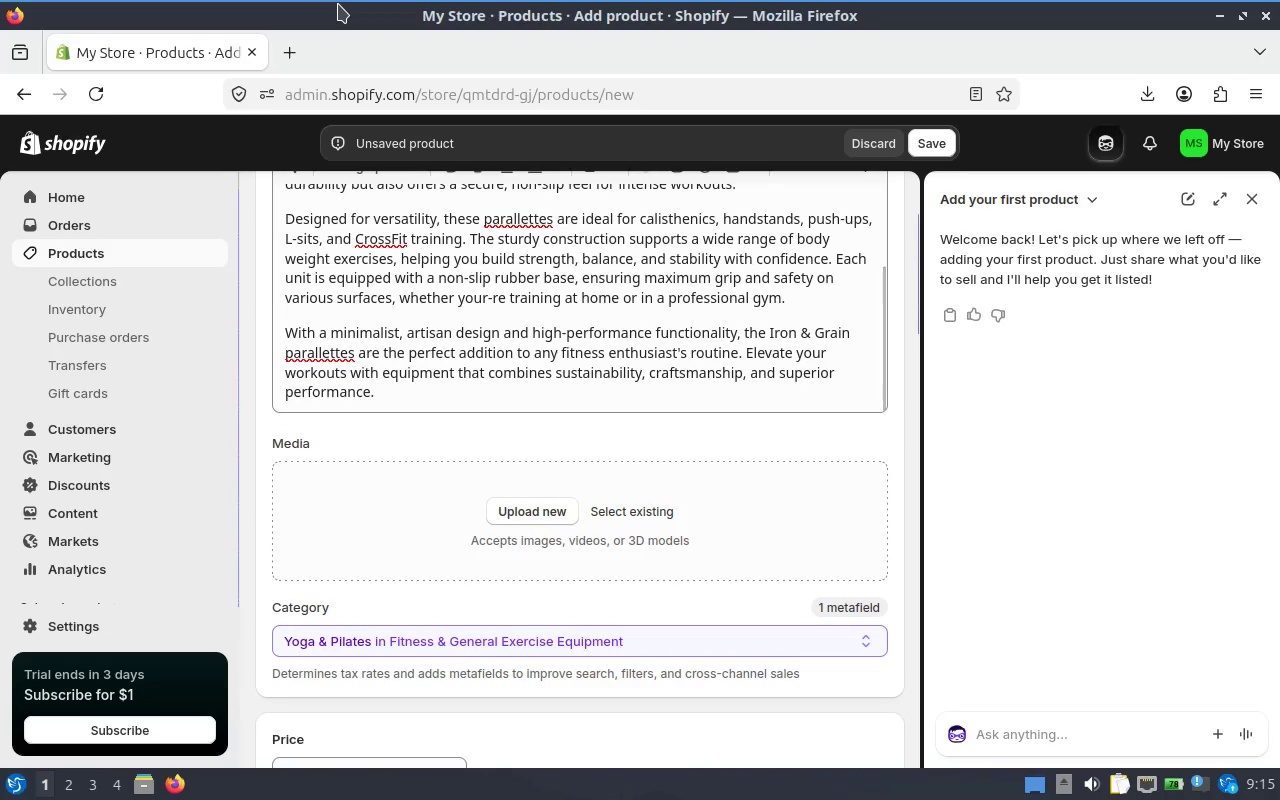 
scroll: coordinate [799, 335], scroll_direction: down, amount: 21.0
 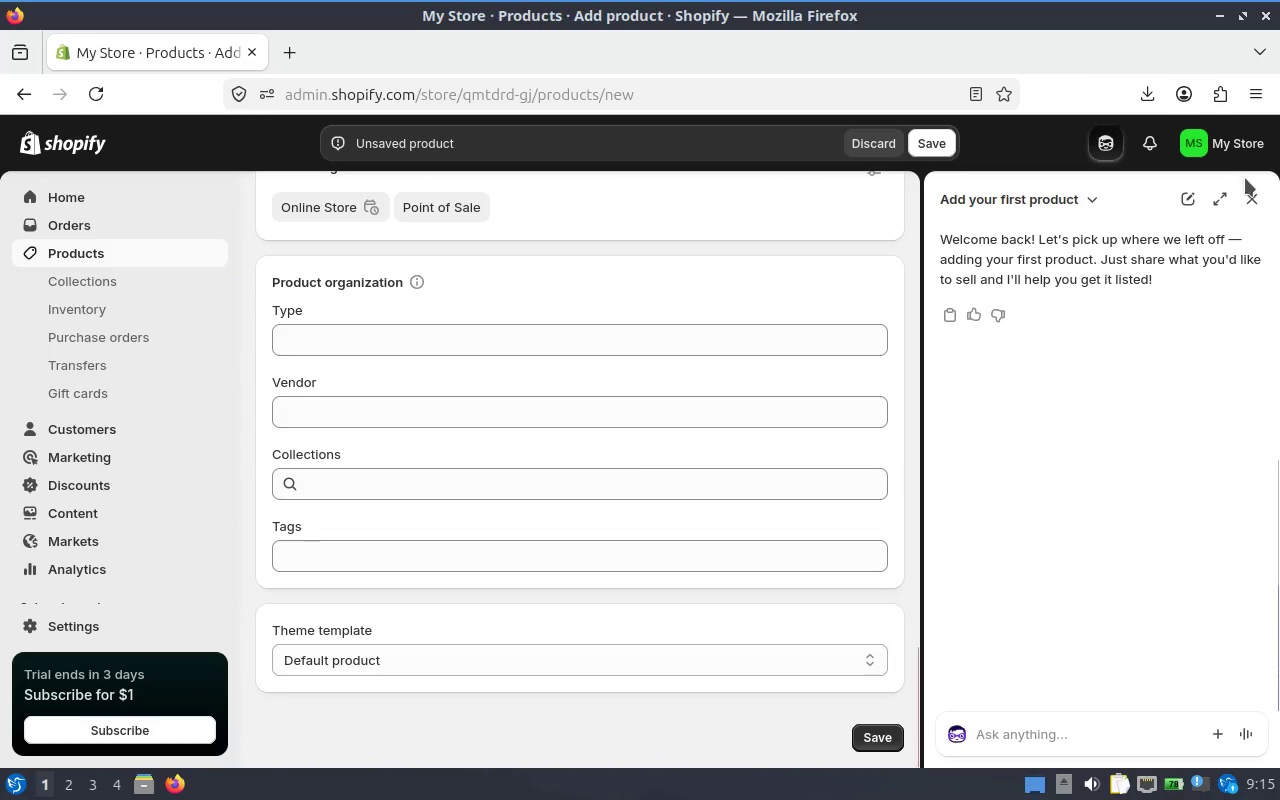 
left_click([1243, 198])
 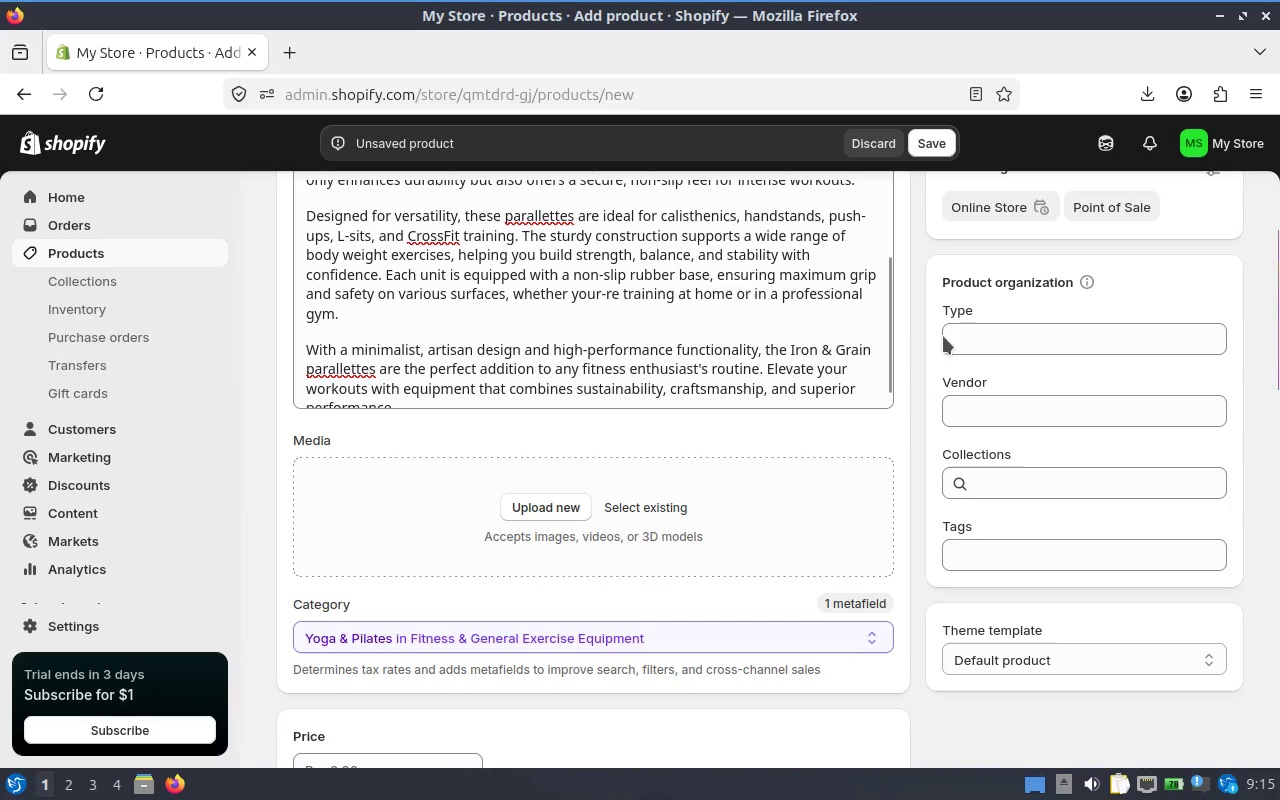 
scroll: coordinate [642, 302], scroll_direction: up, amount: 15.0
 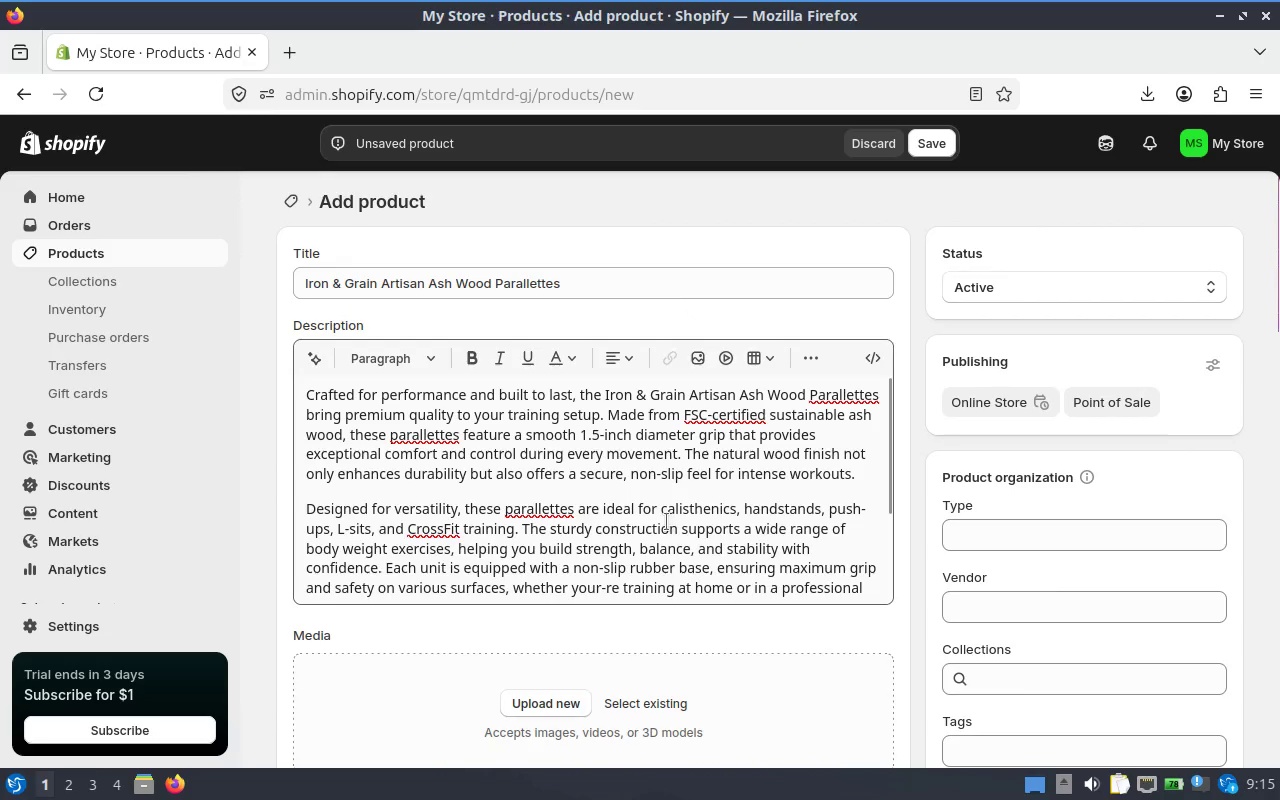 
scroll: coordinate [782, 557], scroll_direction: down, amount: 6.0
 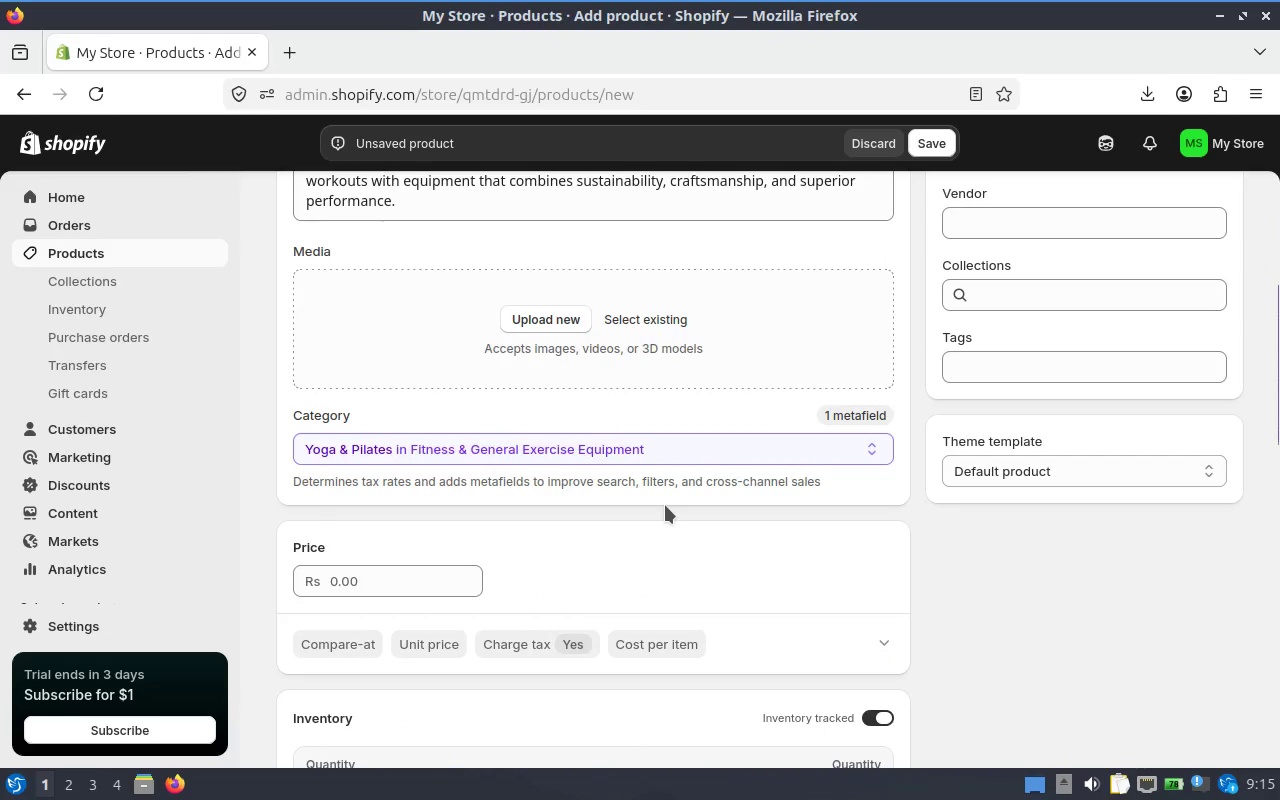 
wait(6.45)
 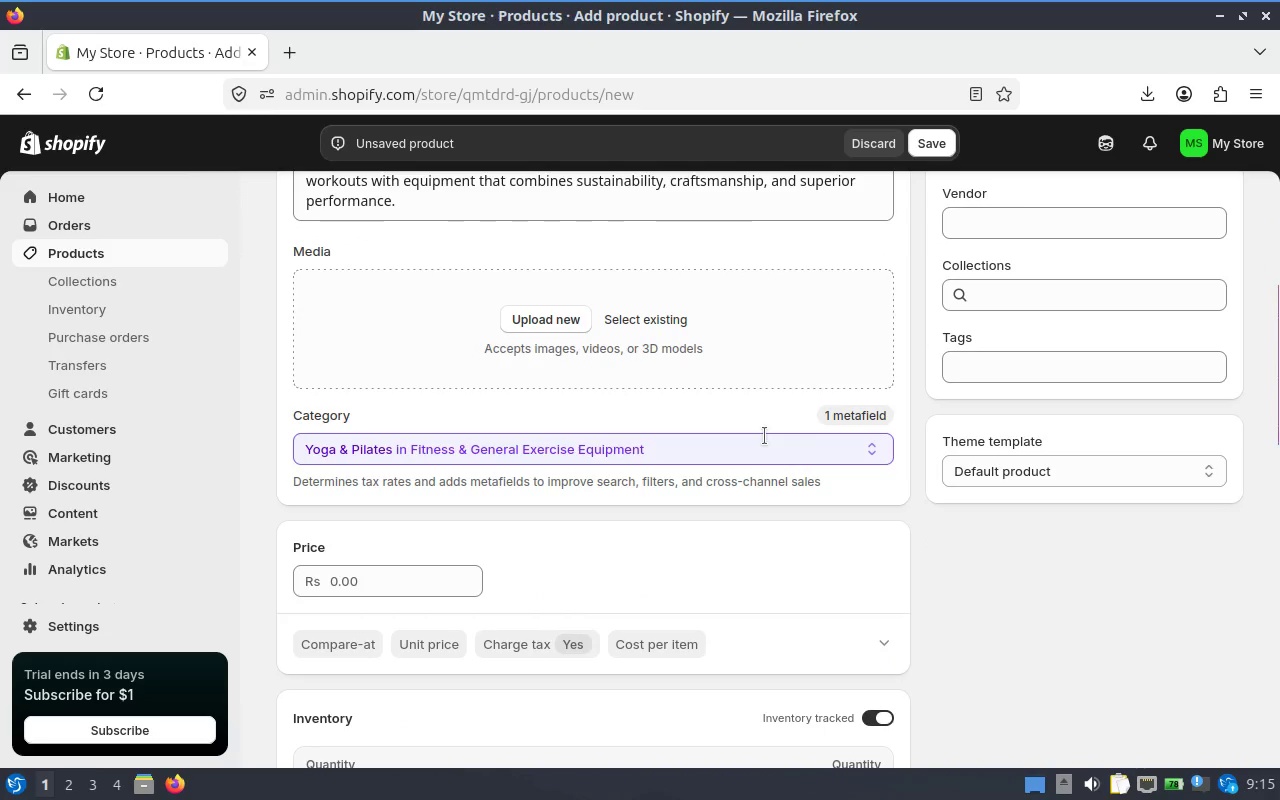 
scroll: coordinate [700, 506], scroll_direction: down, amount: 1.0
 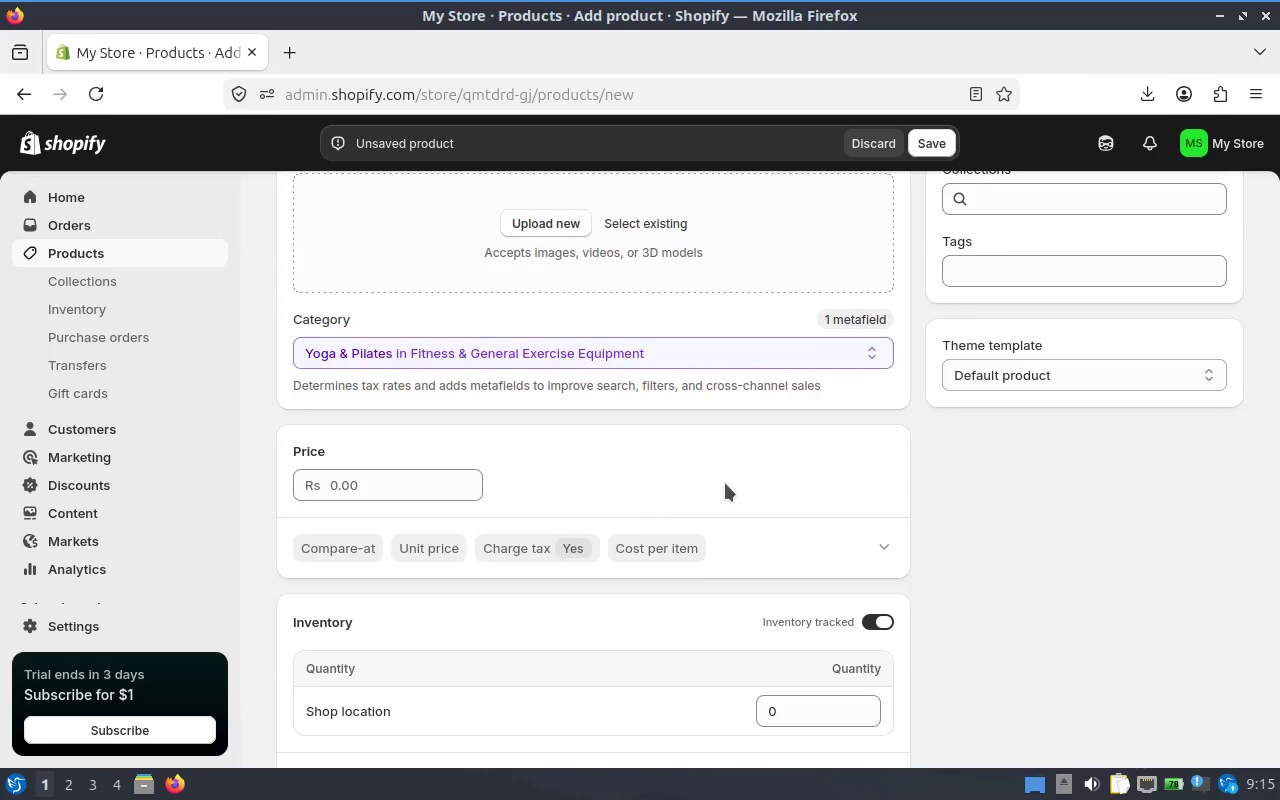 
wait(8.34)
 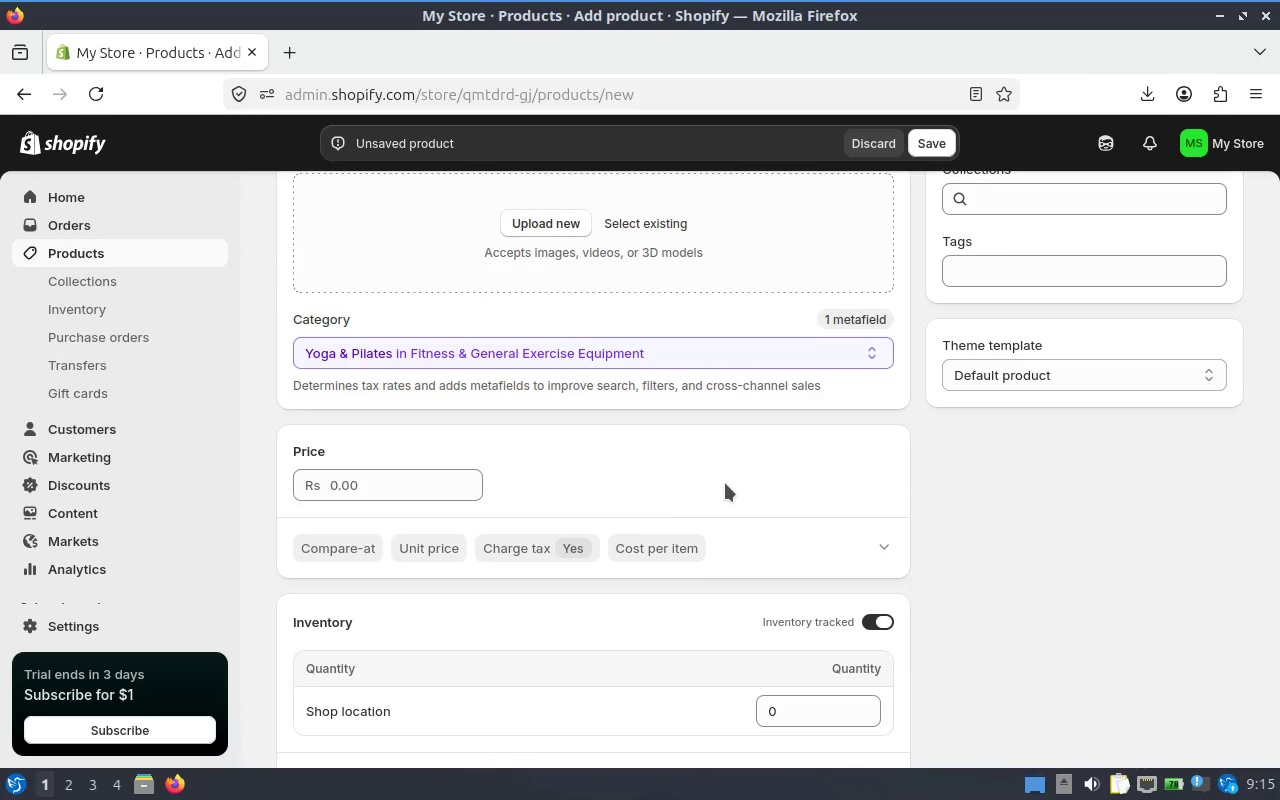 
scroll: coordinate [611, 452], scroll_direction: down, amount: 5.0
 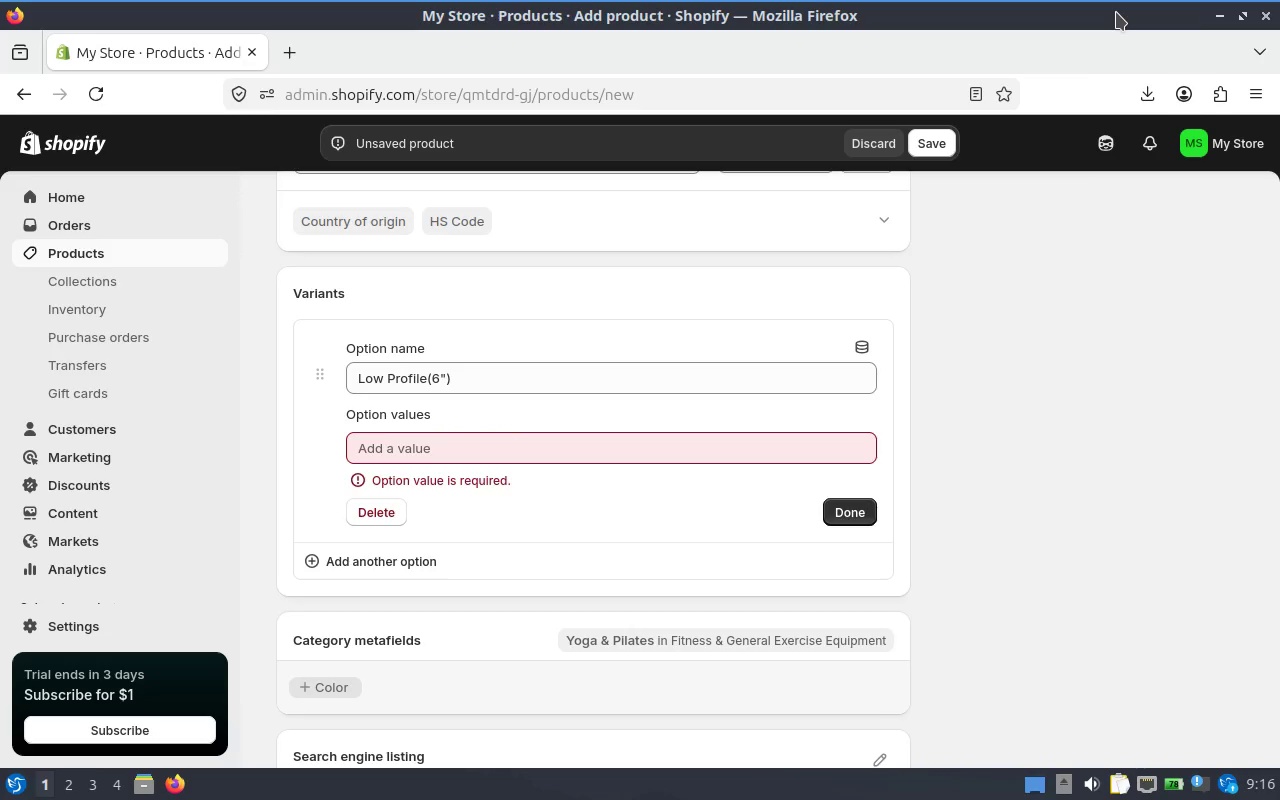 
wait(26.42)
 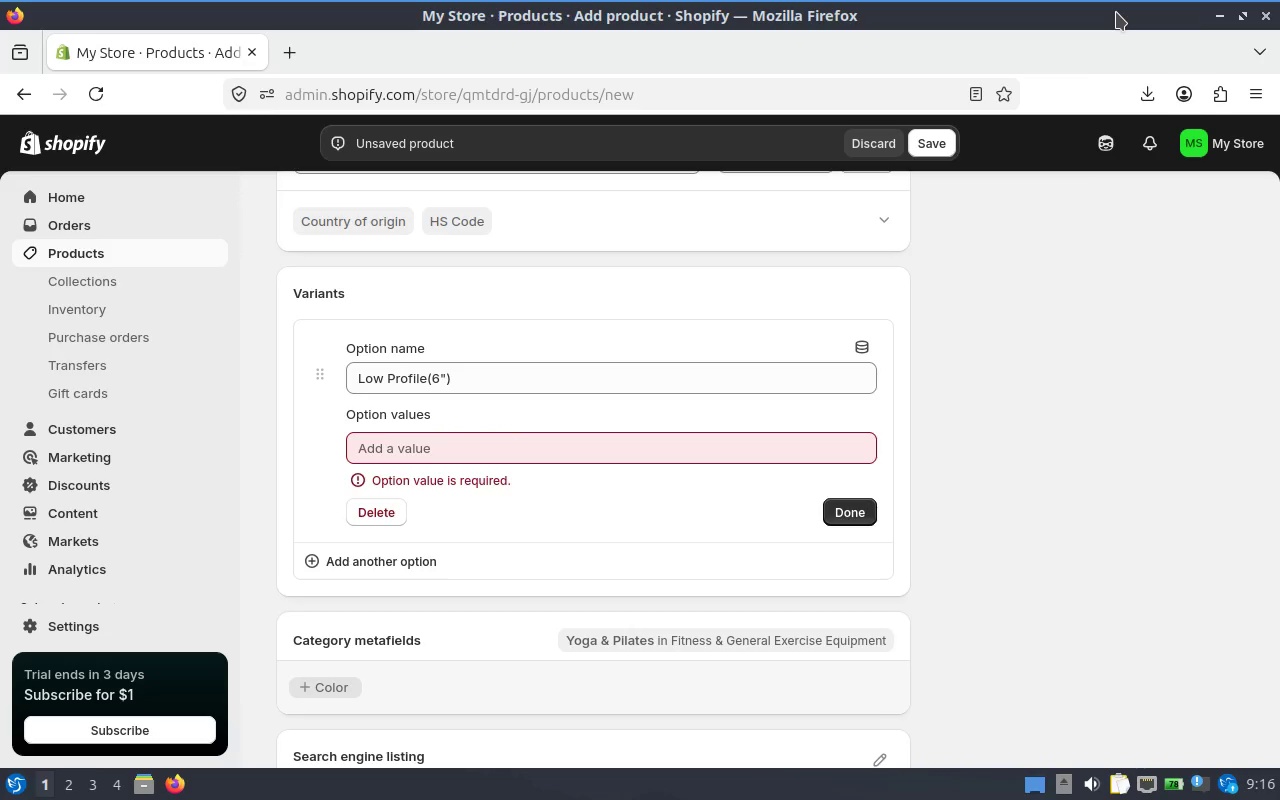 
left_click_drag(start_coordinate=[480, 374], to_coordinate=[300, 353])
 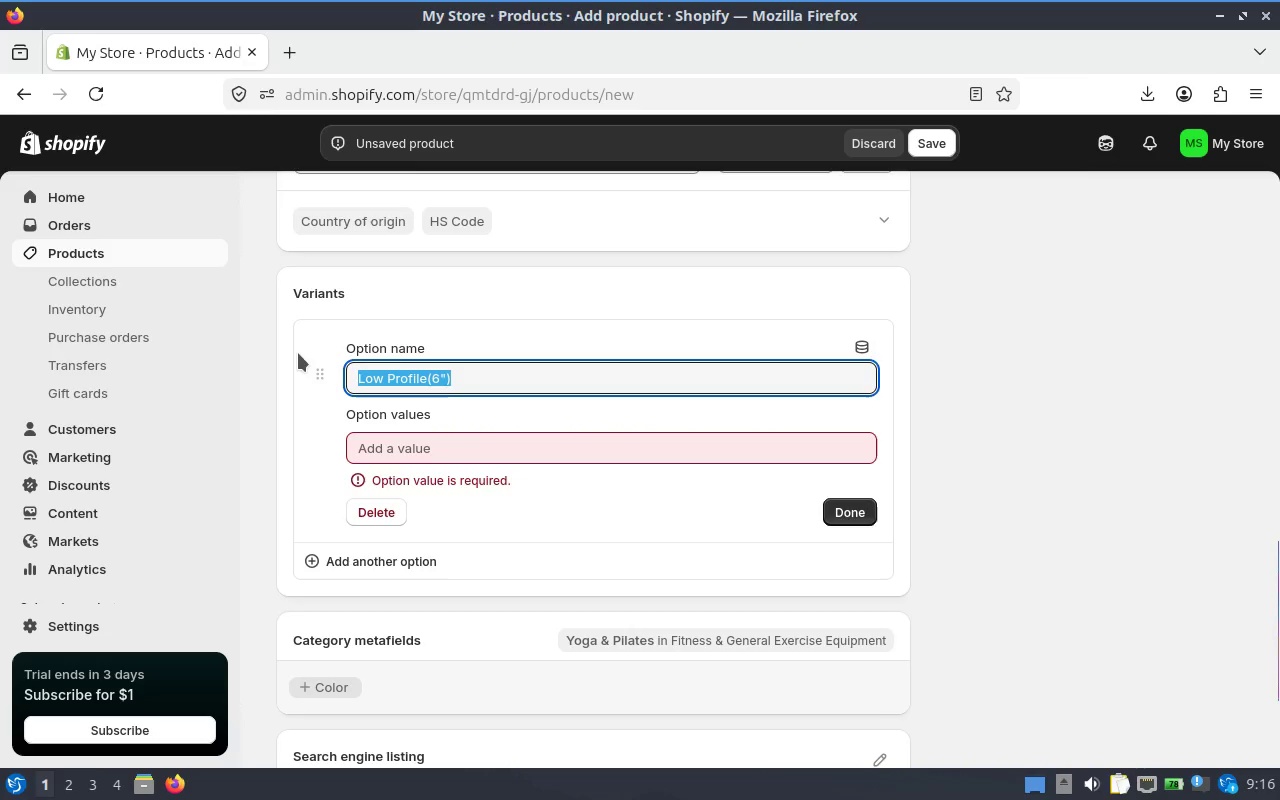 
key(Control+X)
 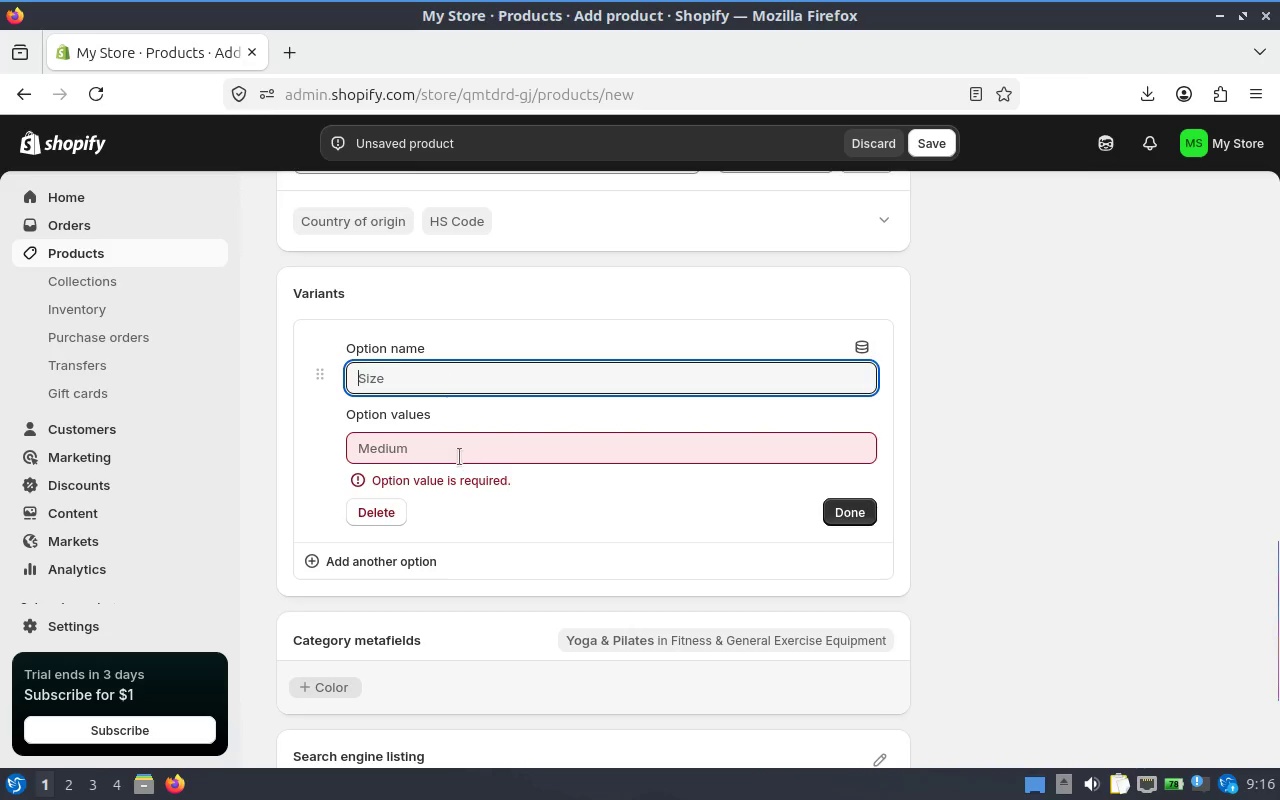 
left_click([455, 452])
 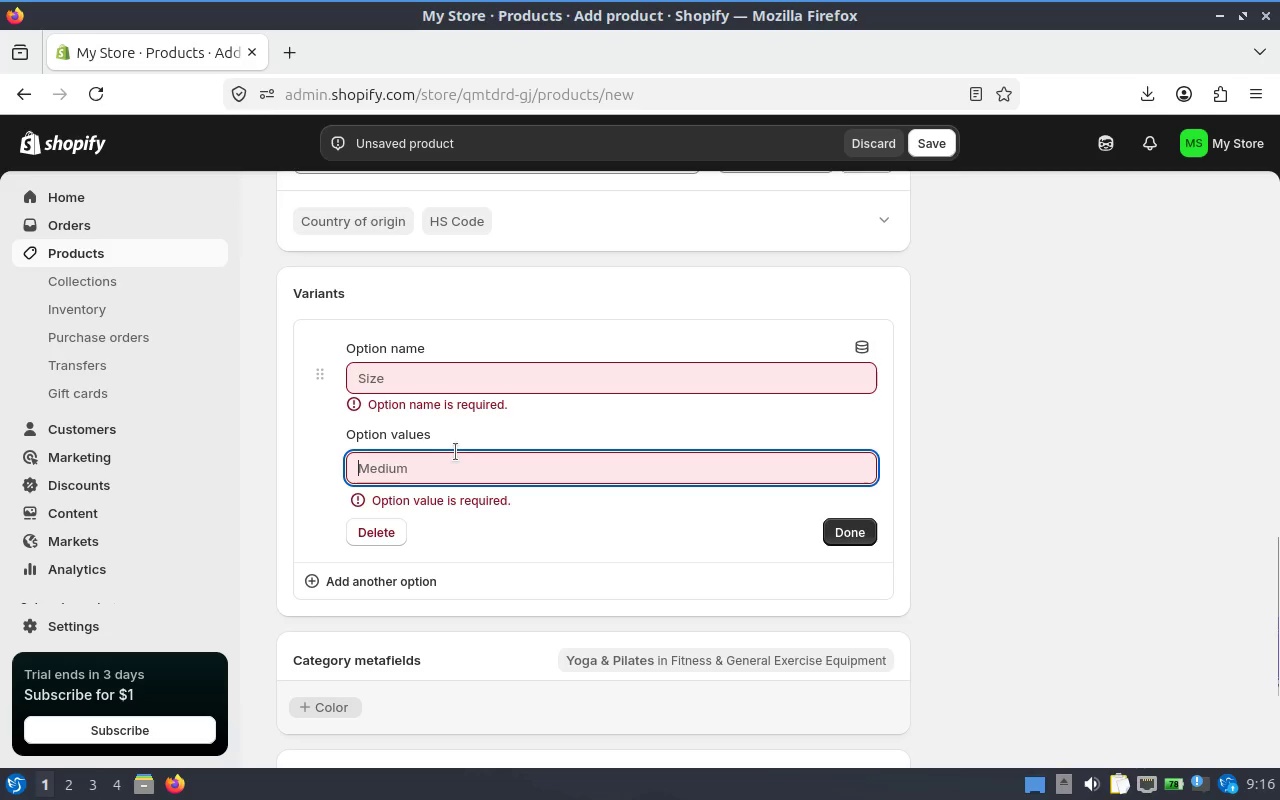 
key(Control+ControlLeft)
 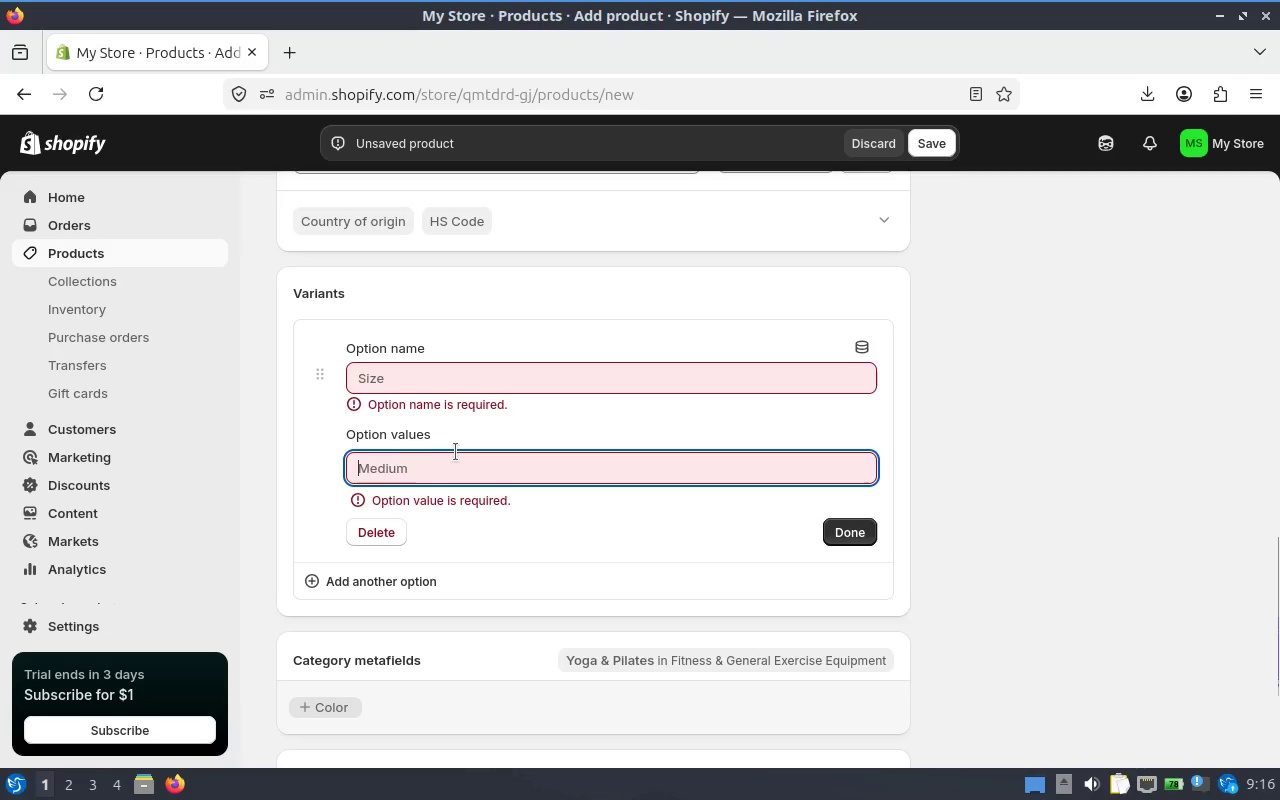 
key(Control+V)
 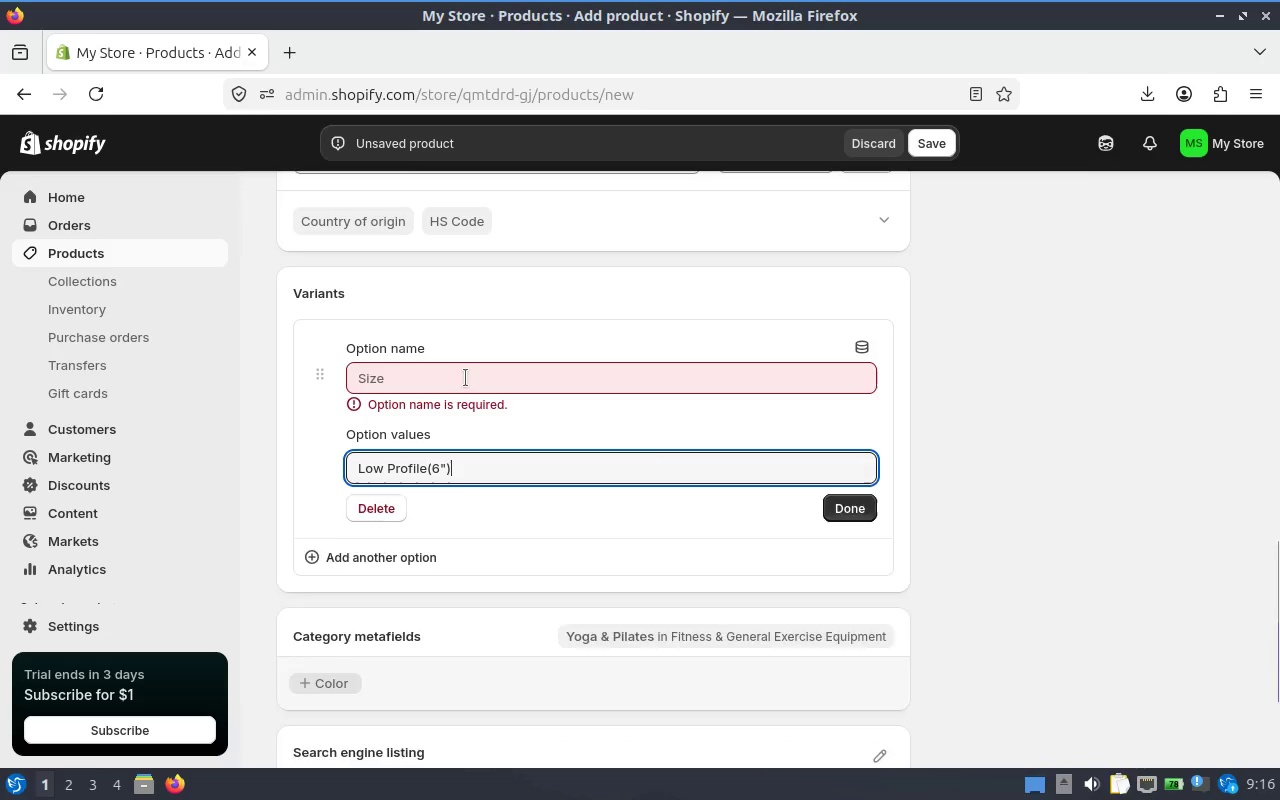 
left_click([465, 378])
 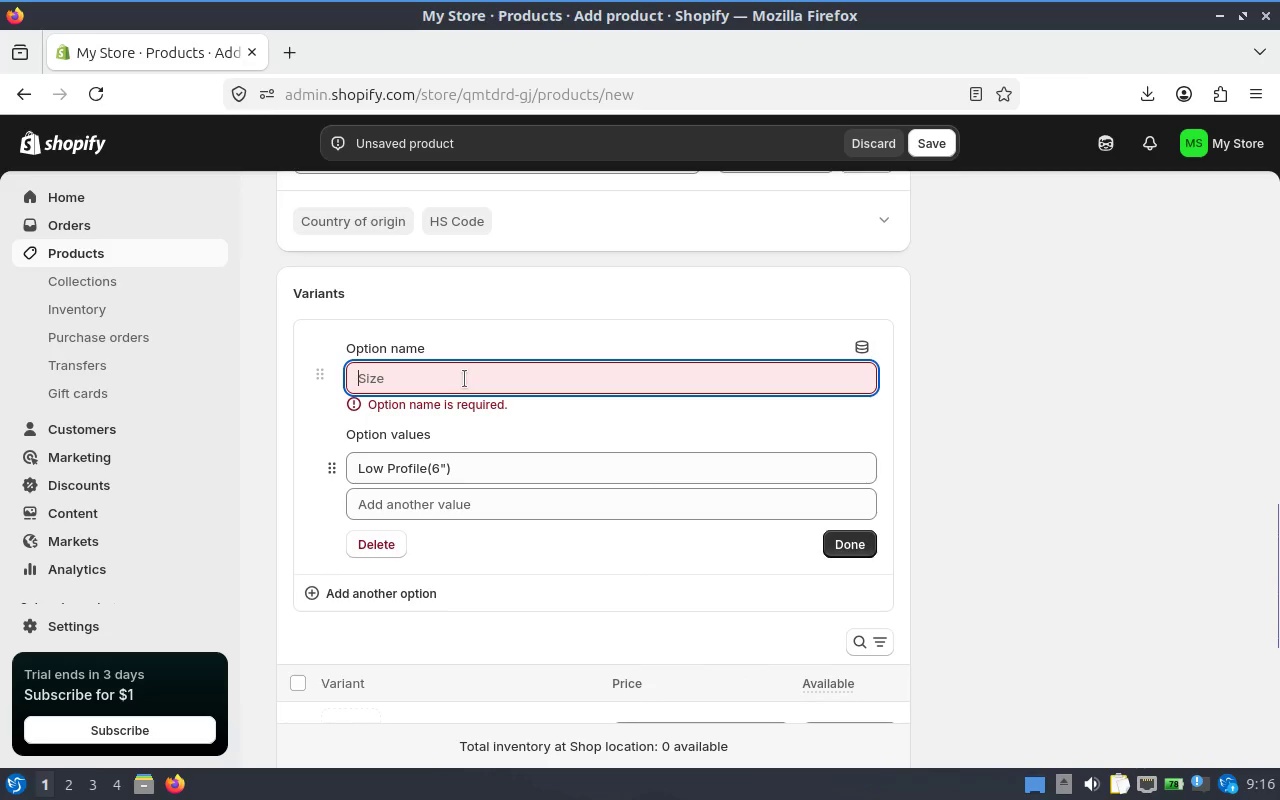 
type(Height )
key(Backspace)
 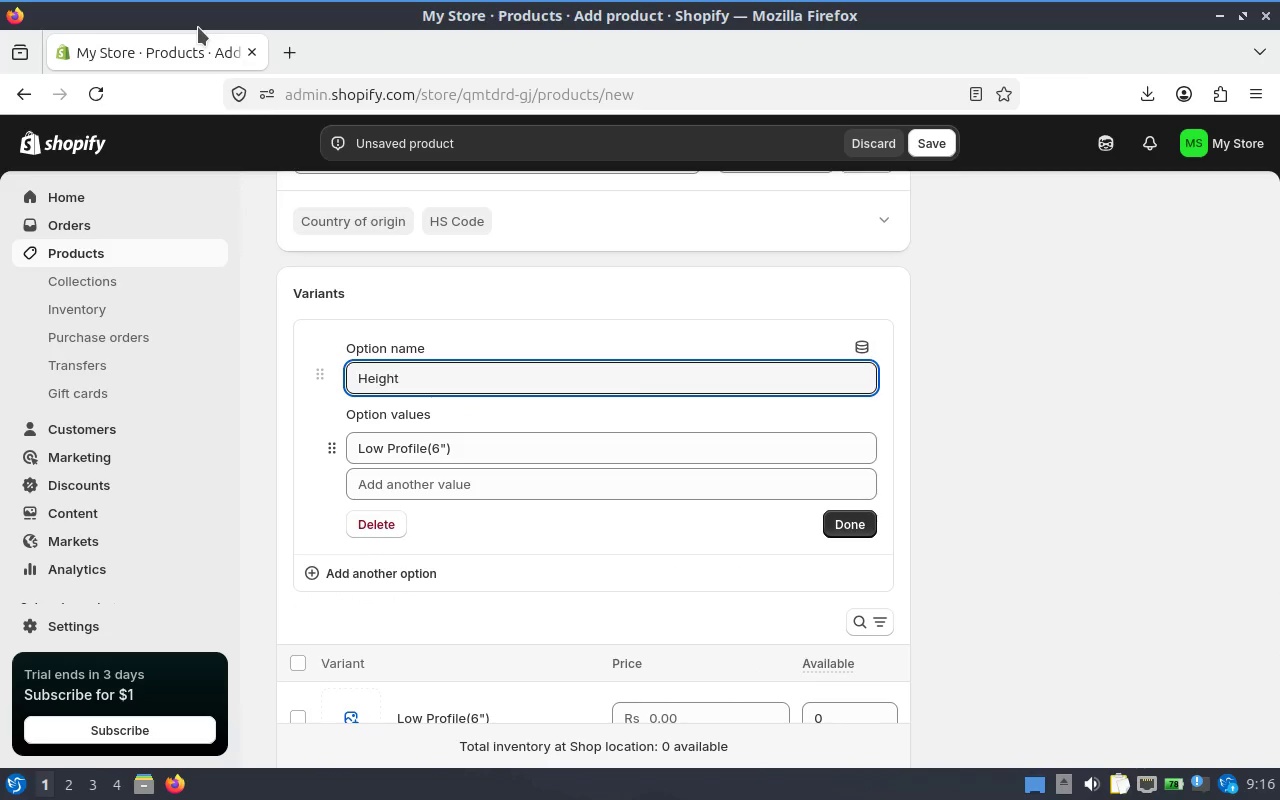 
wait(8.54)
 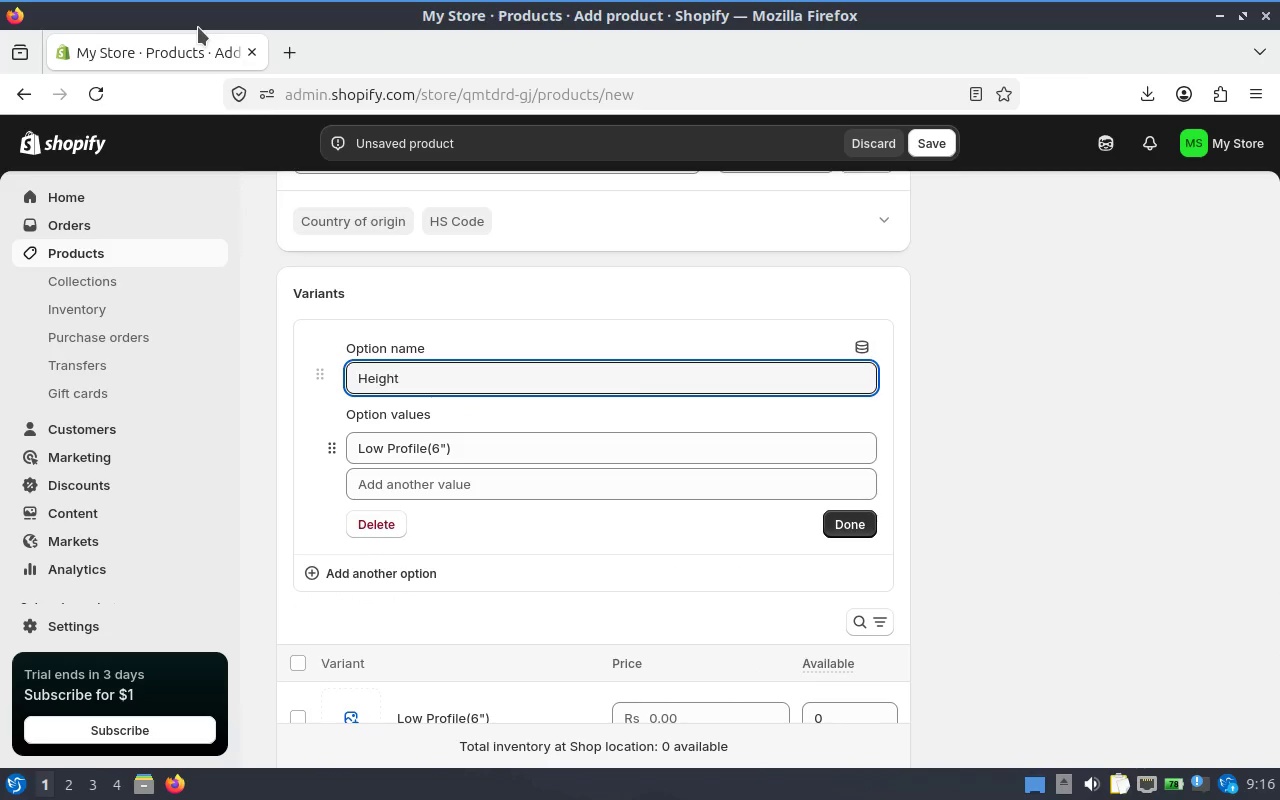 
left_click([432, 489])
 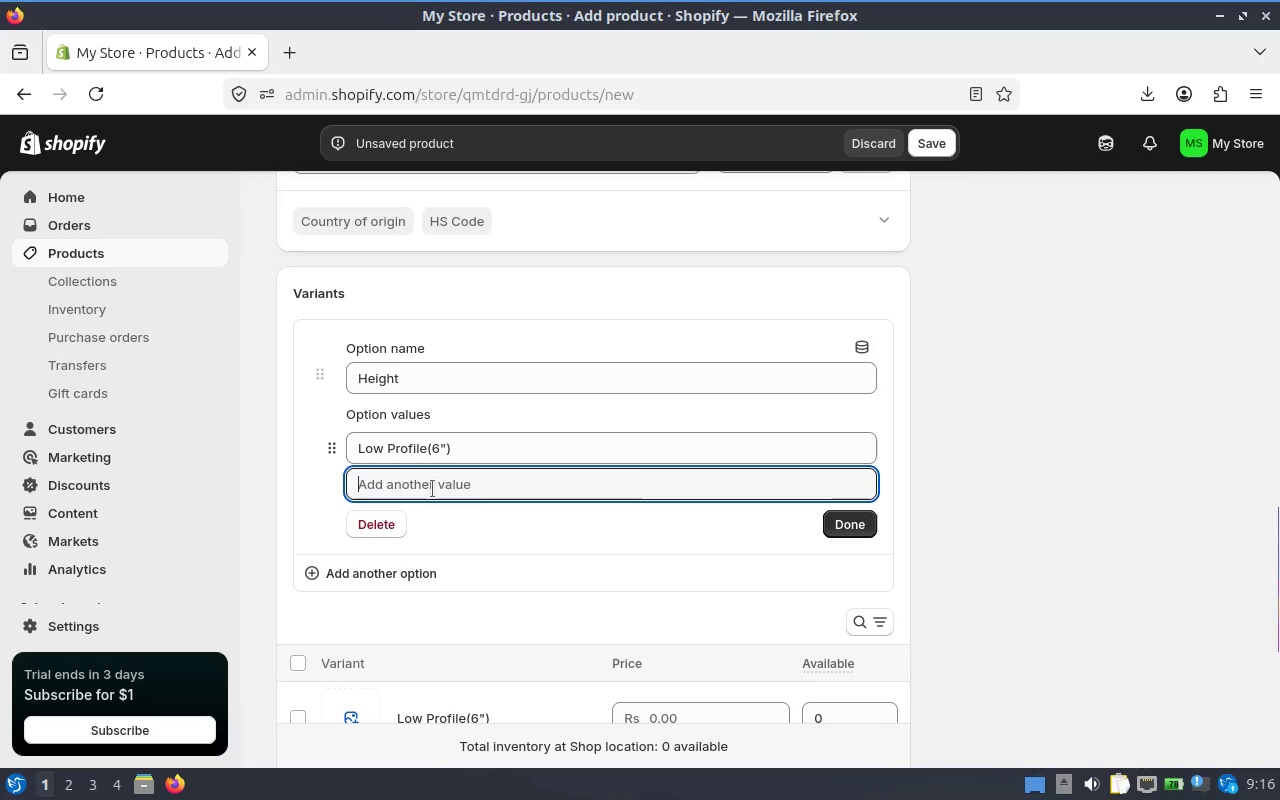 
key(Alt+Tab)